 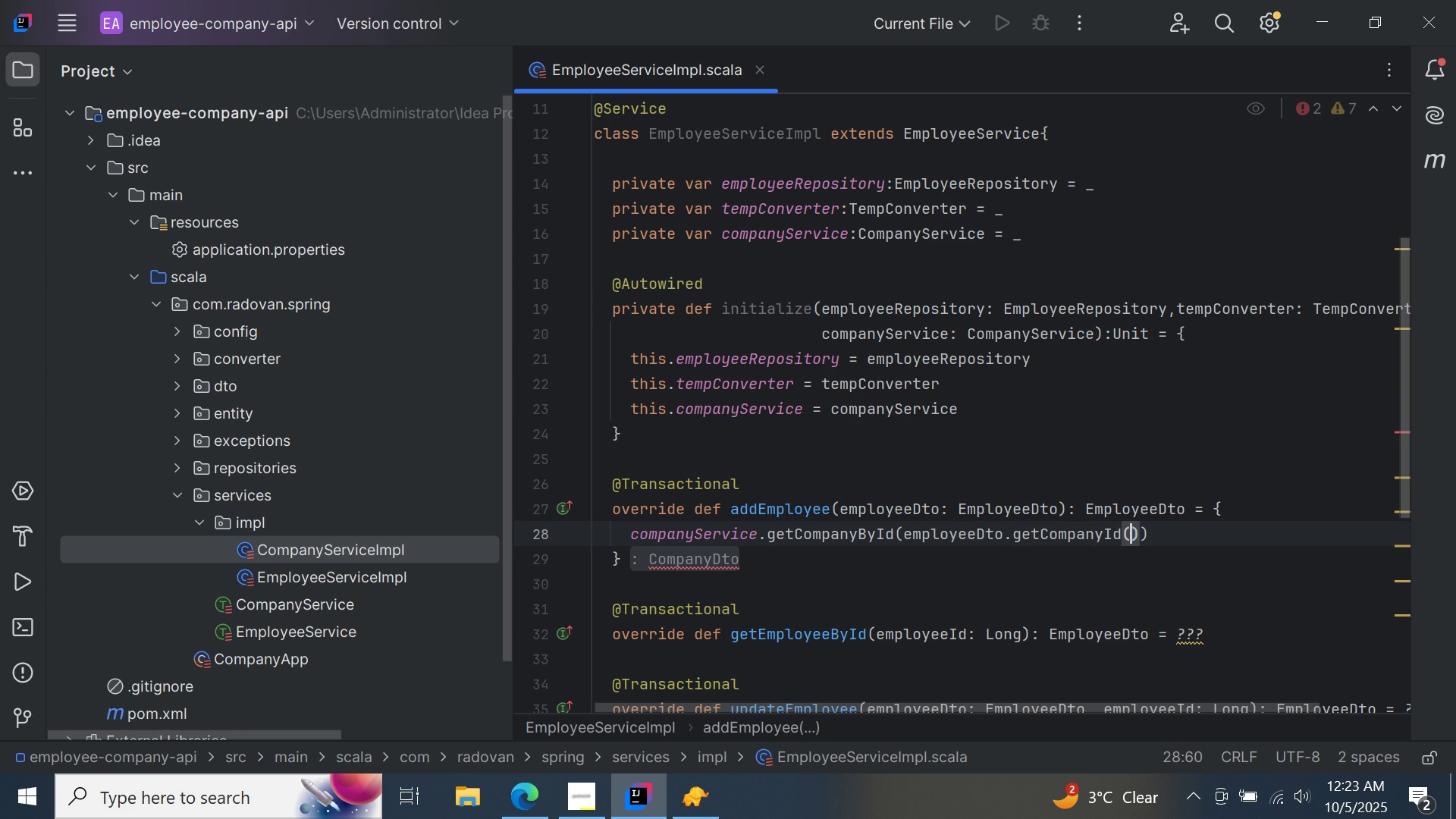 
mouse_move([1125, 405])
 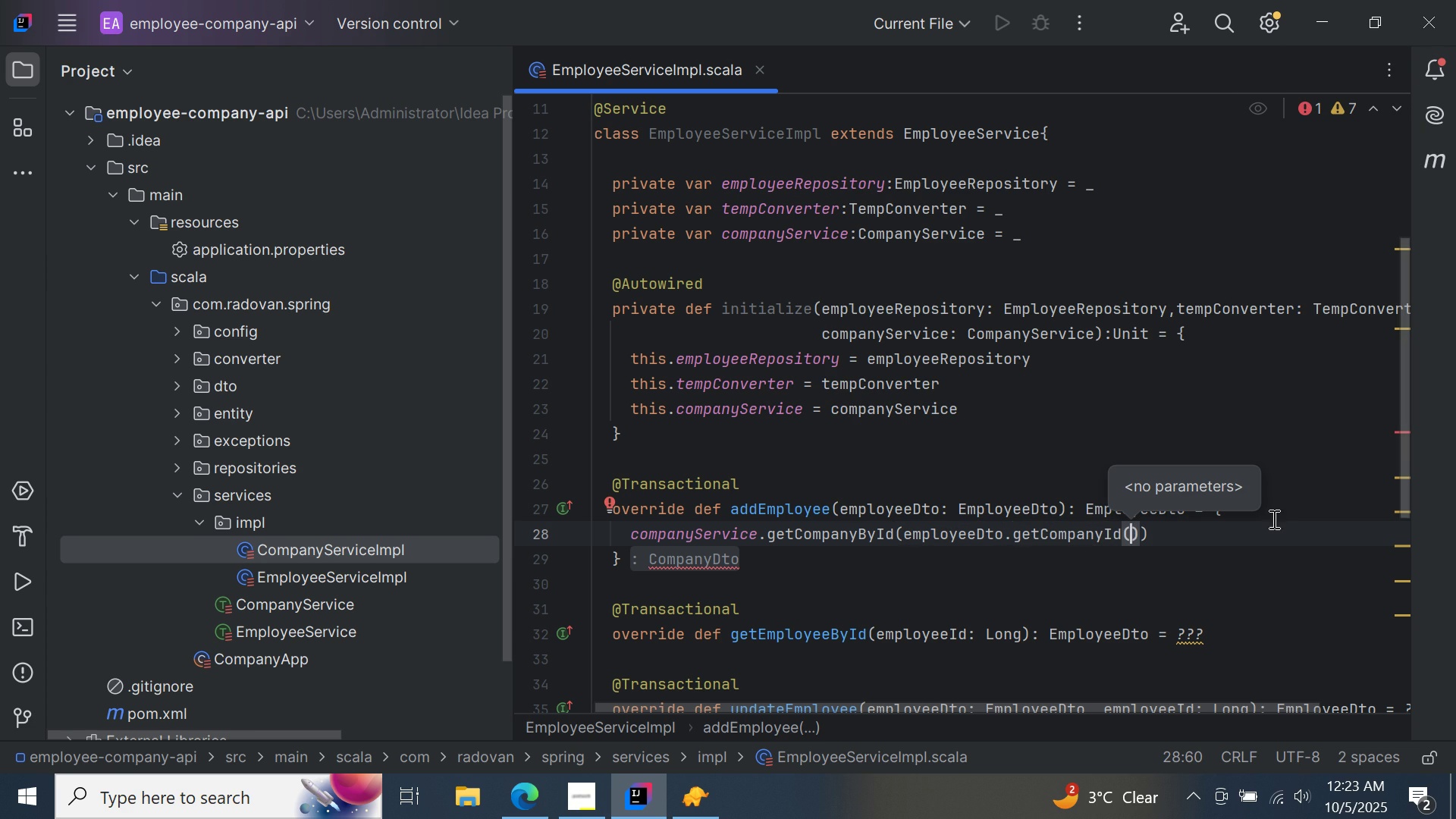 
key(Enter)
 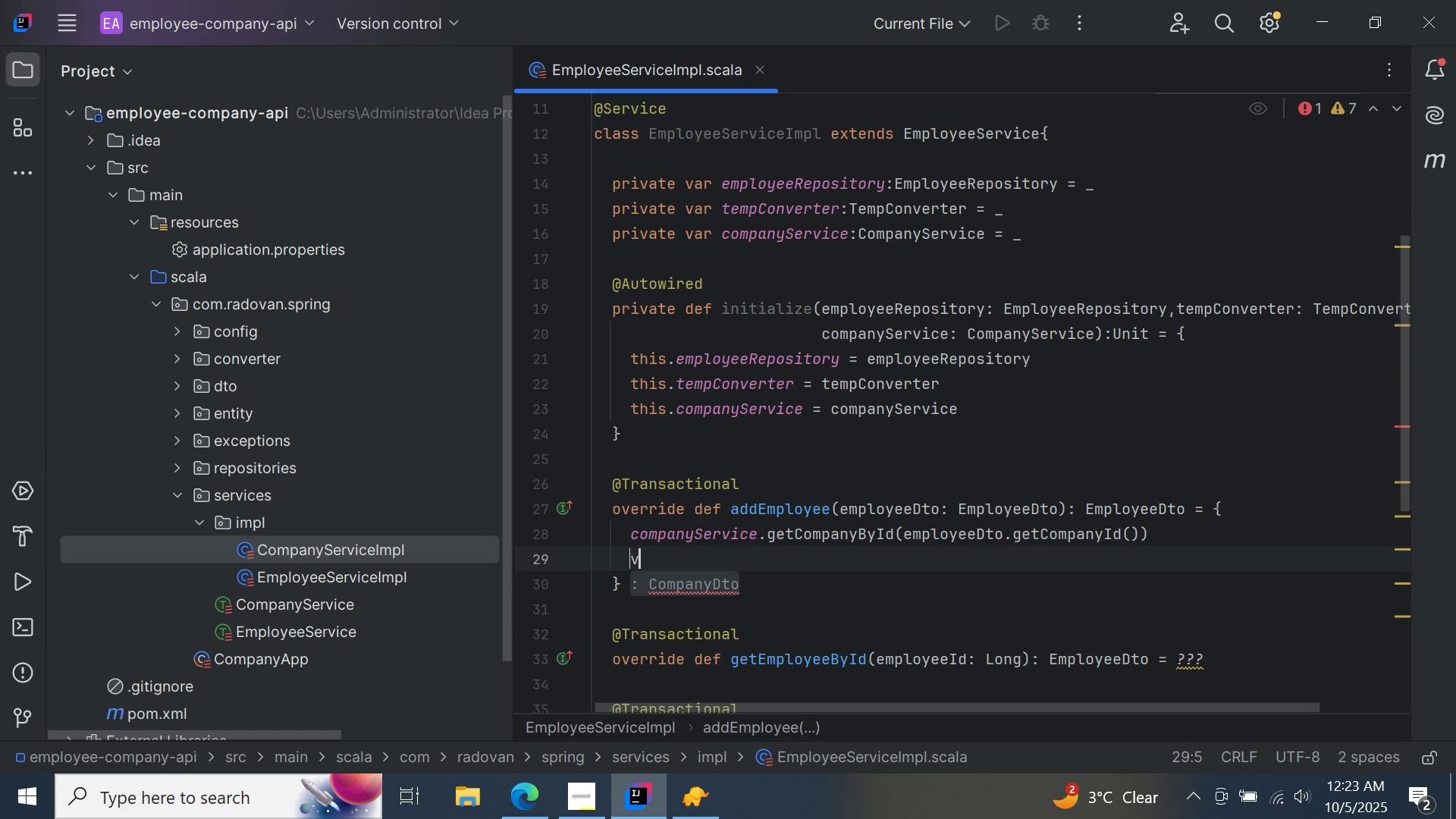 
type(val storedEmployee = )
 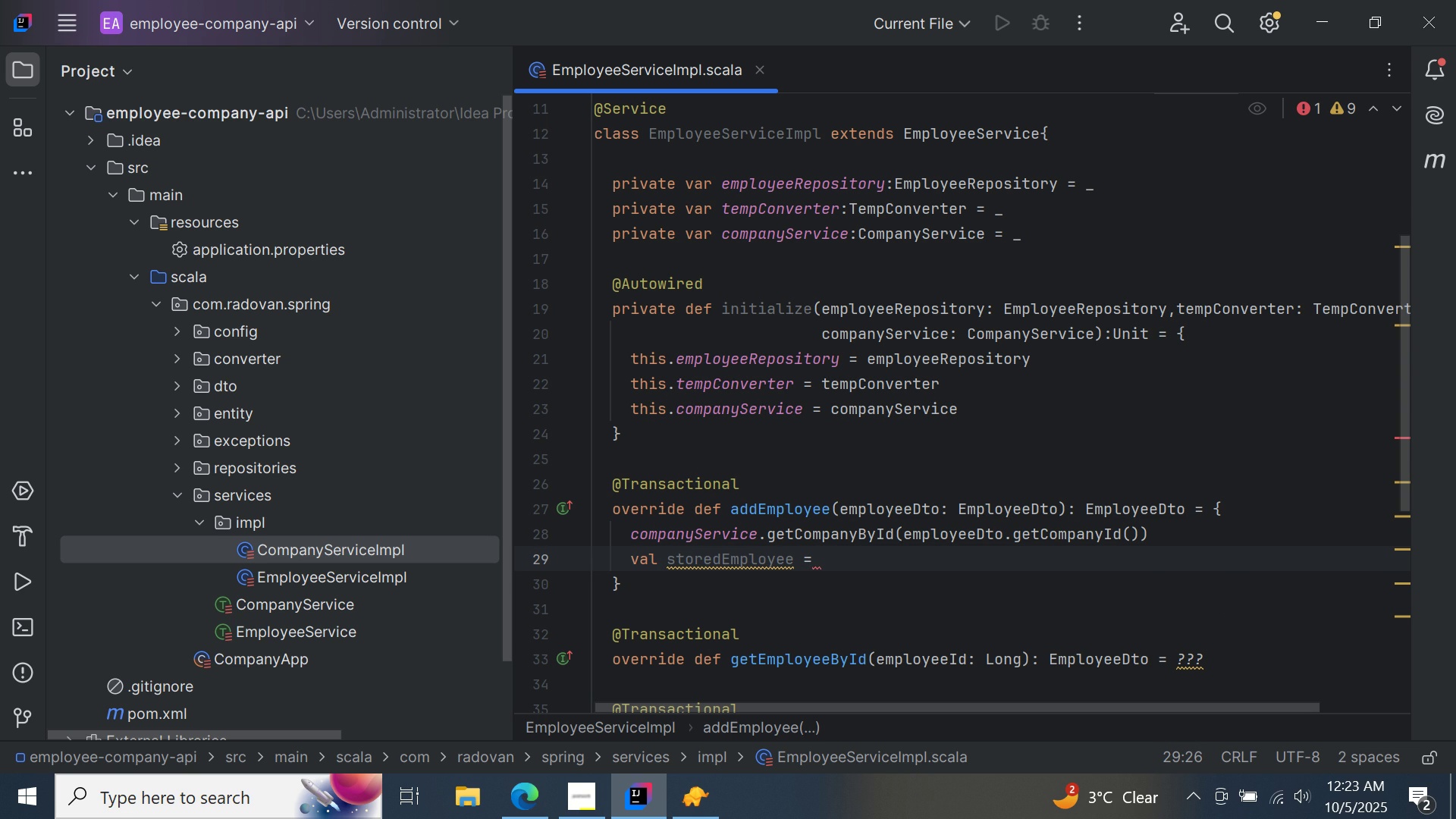 
wait(6.76)
 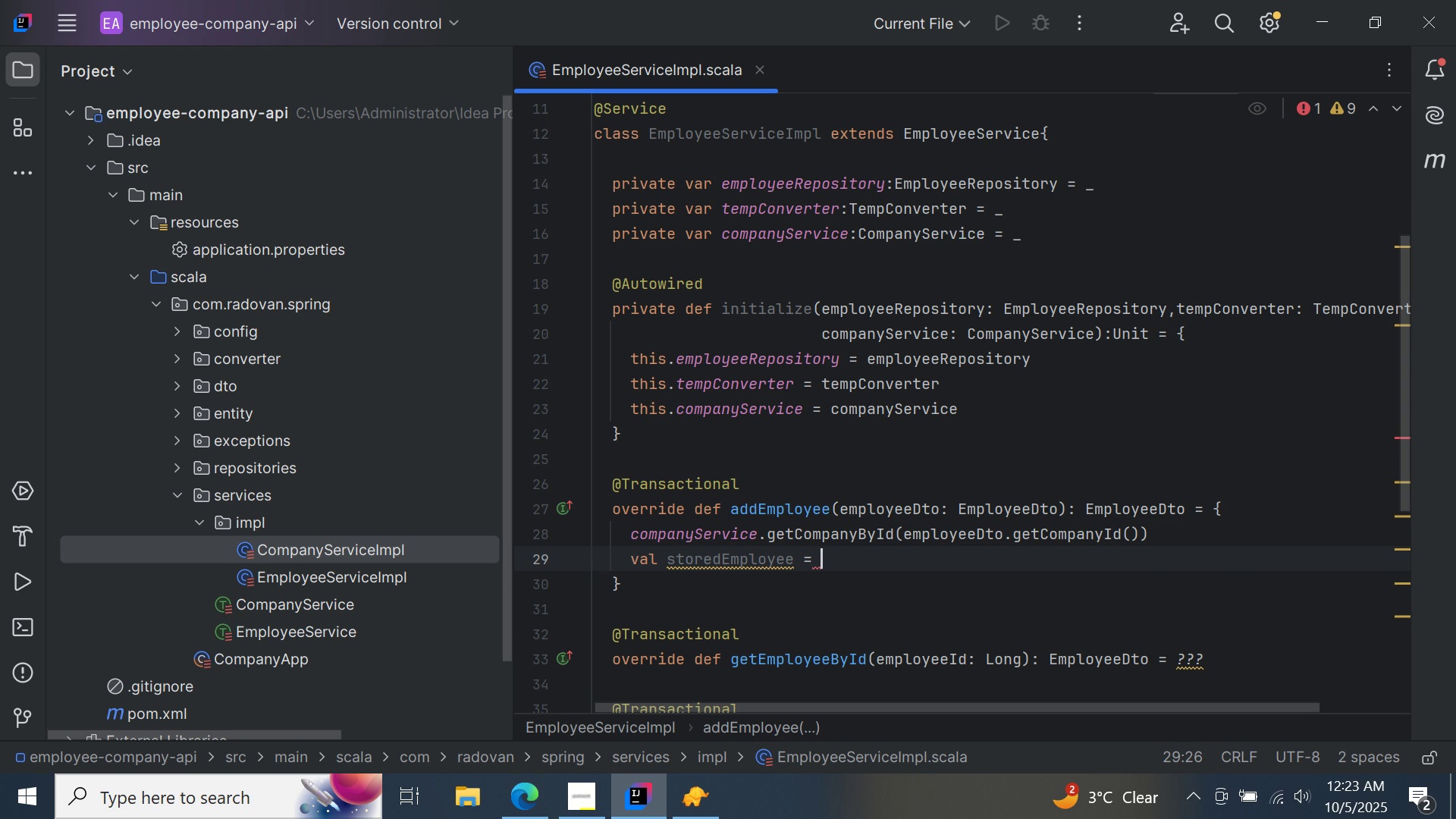 
type(emp)
 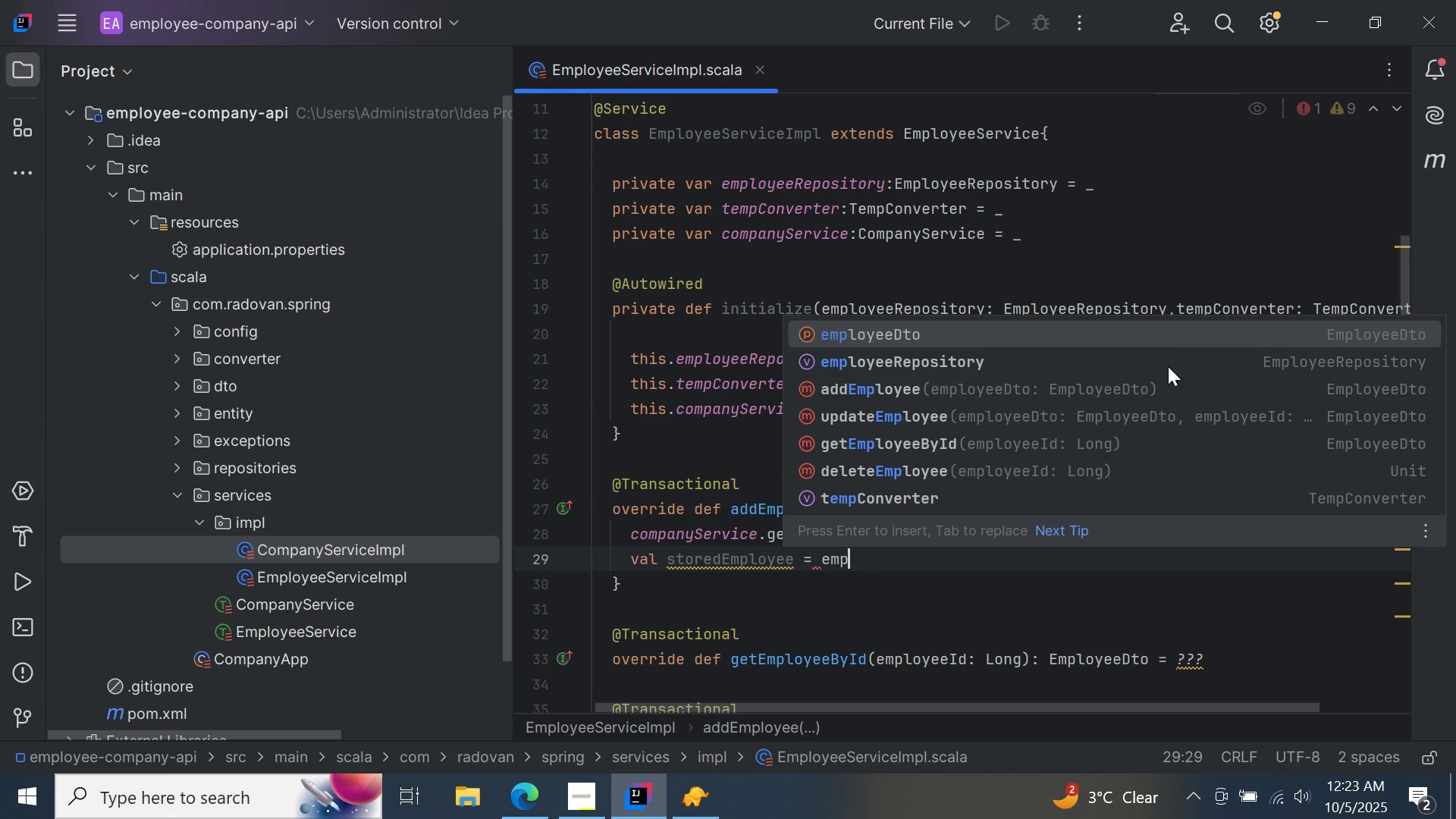 
double_click([1167, 366])
 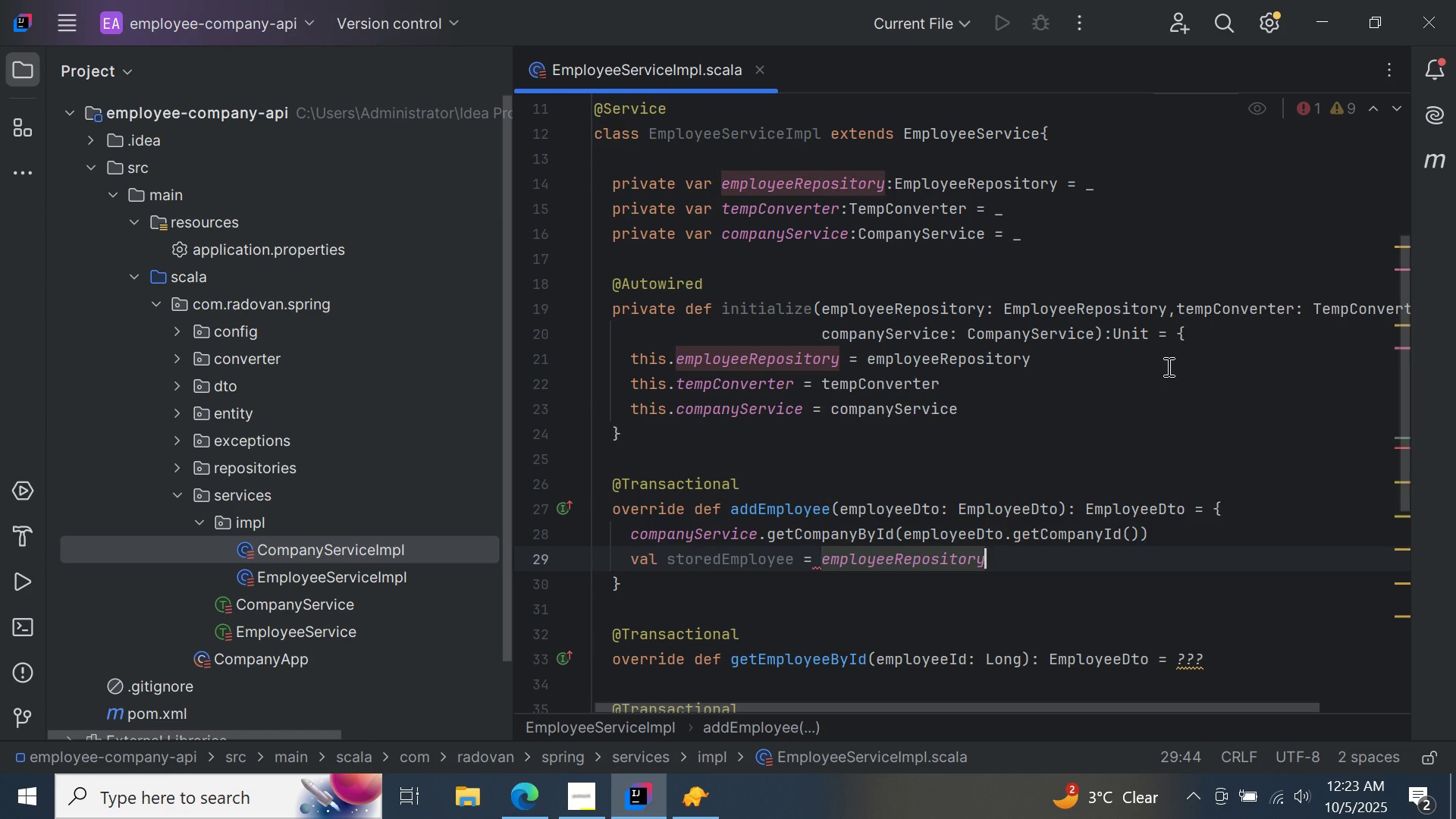 
type(.sa)
 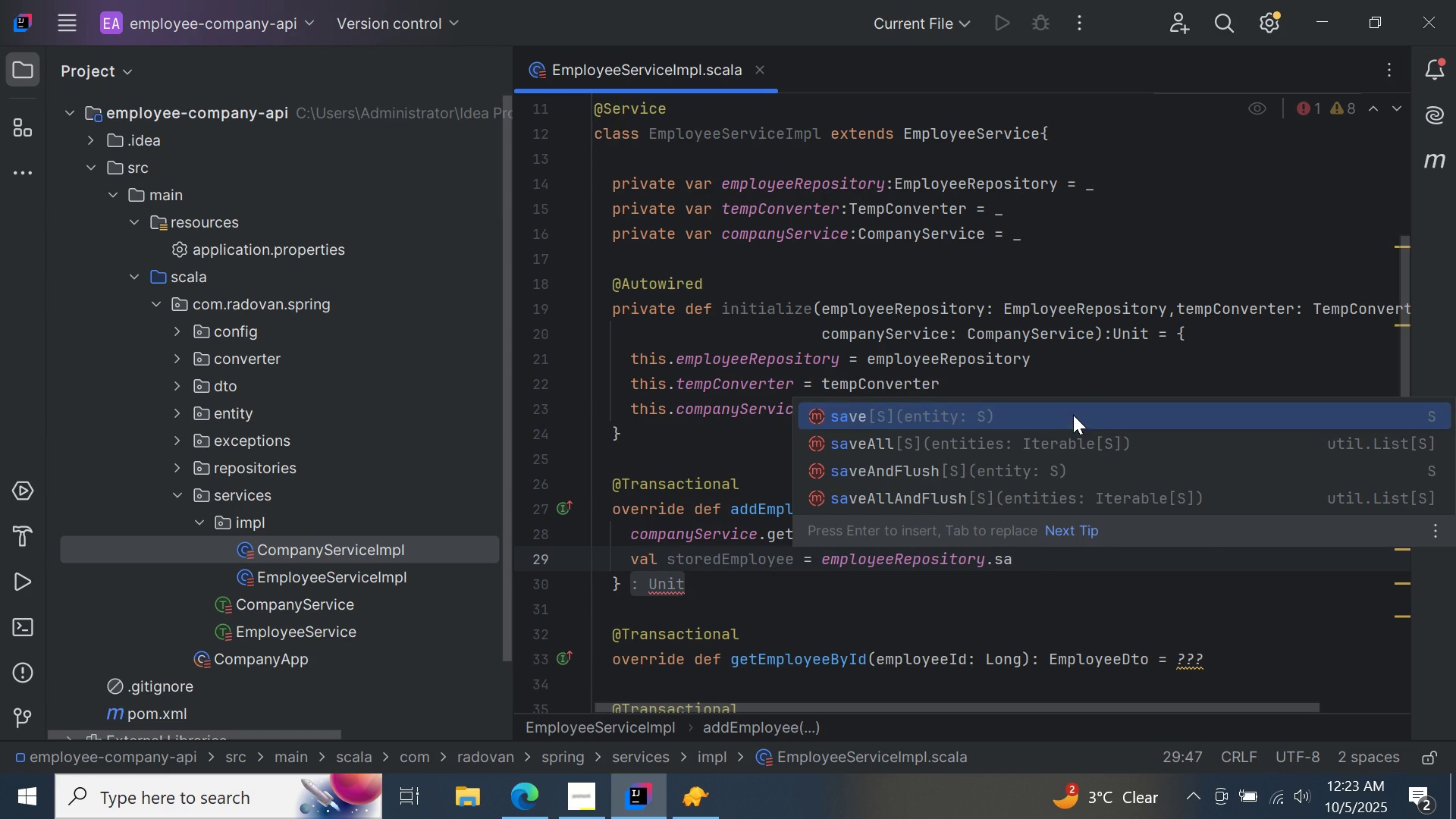 
double_click([1073, 415])
 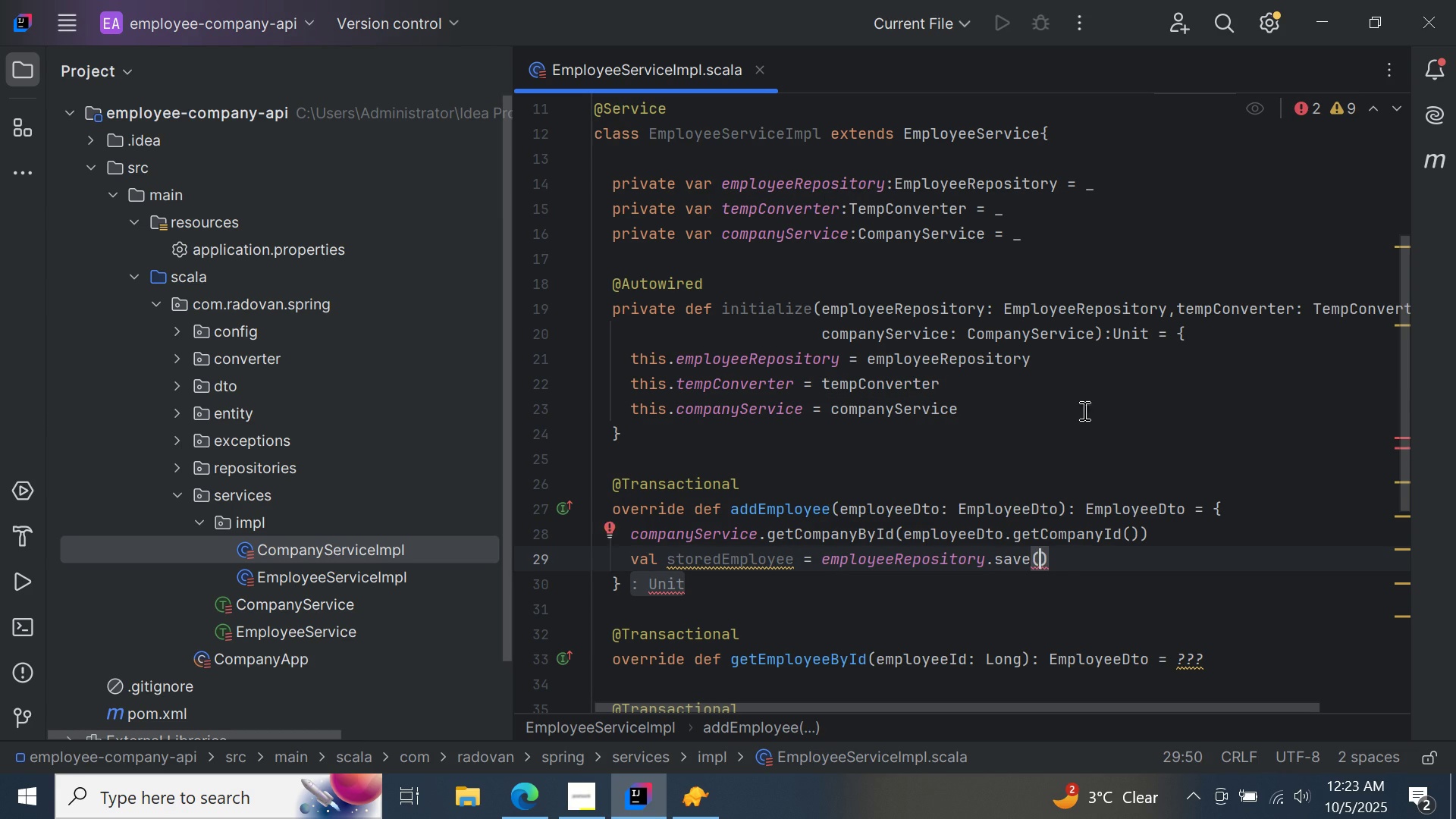 
type(temp)
 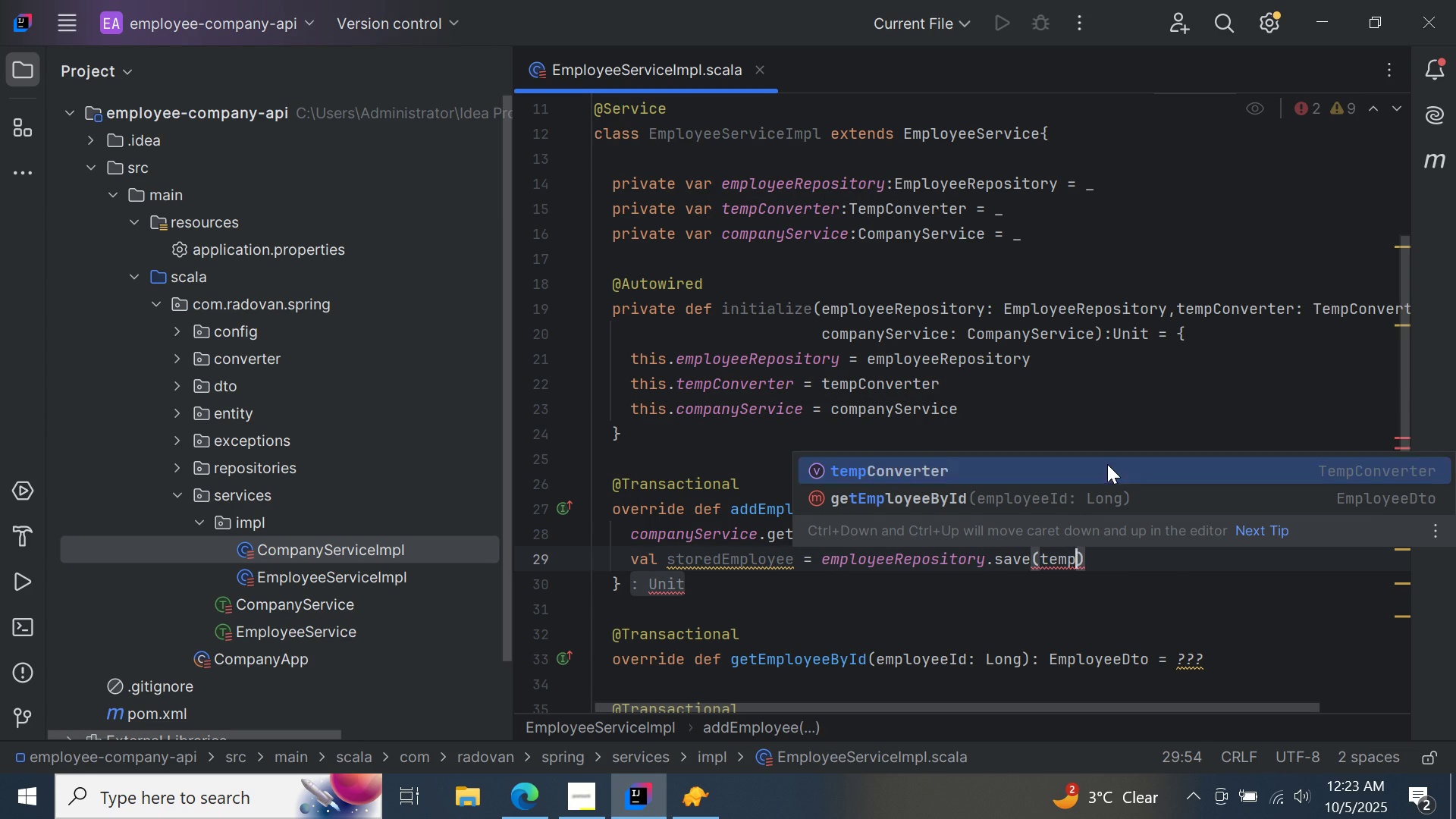 
double_click([1107, 464])
 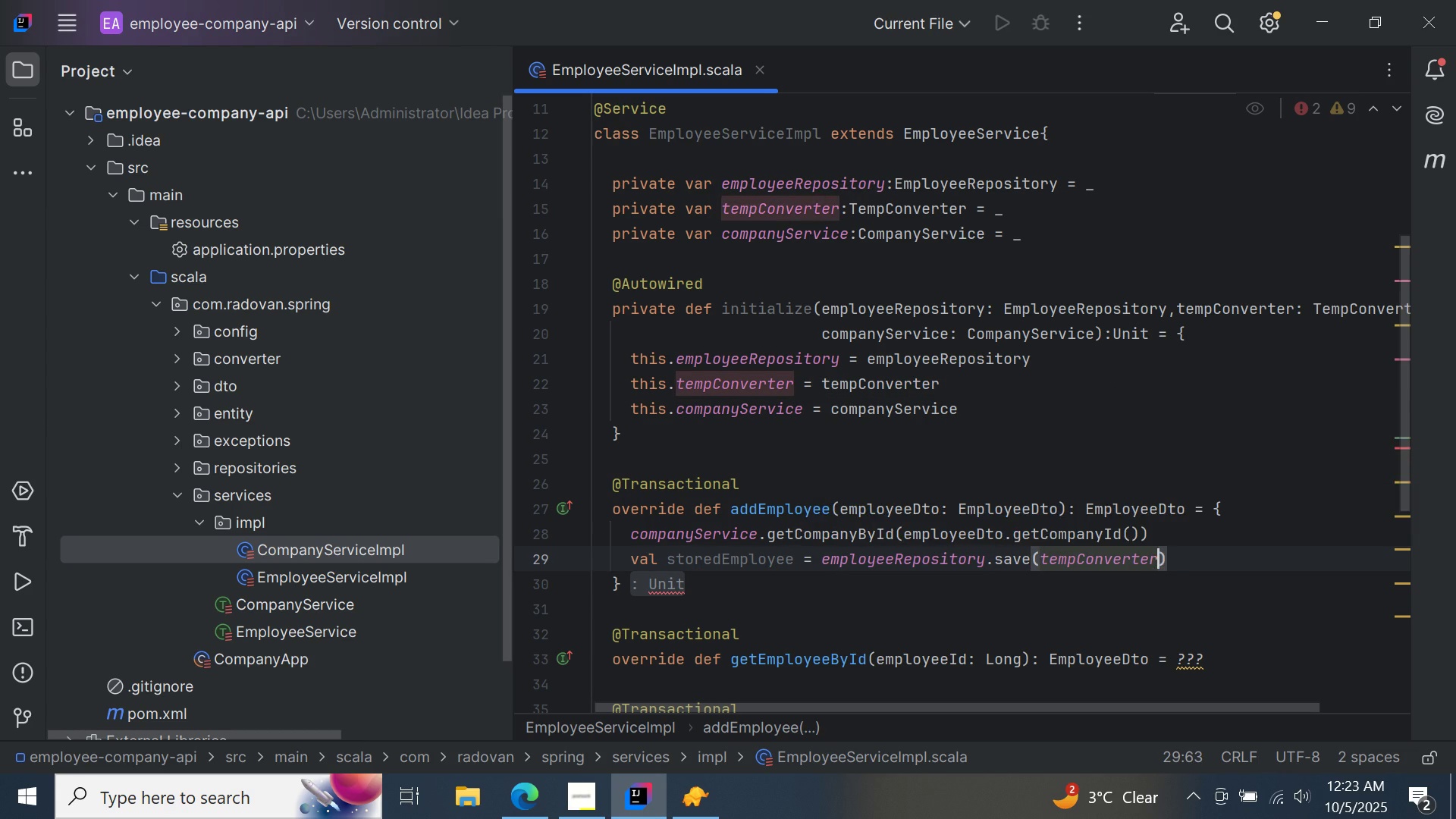 
key(Period)
 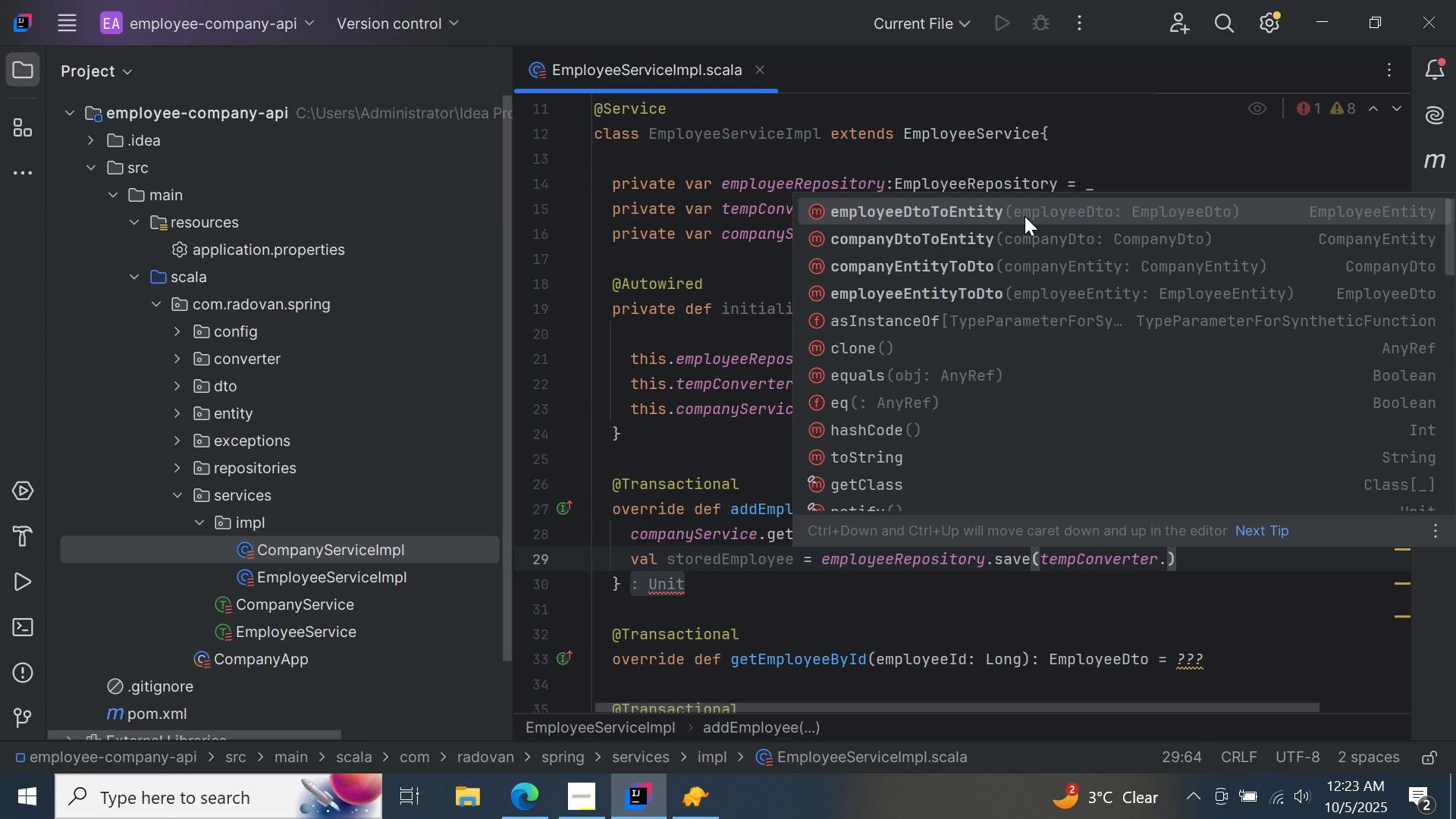 
double_click([1025, 216])
 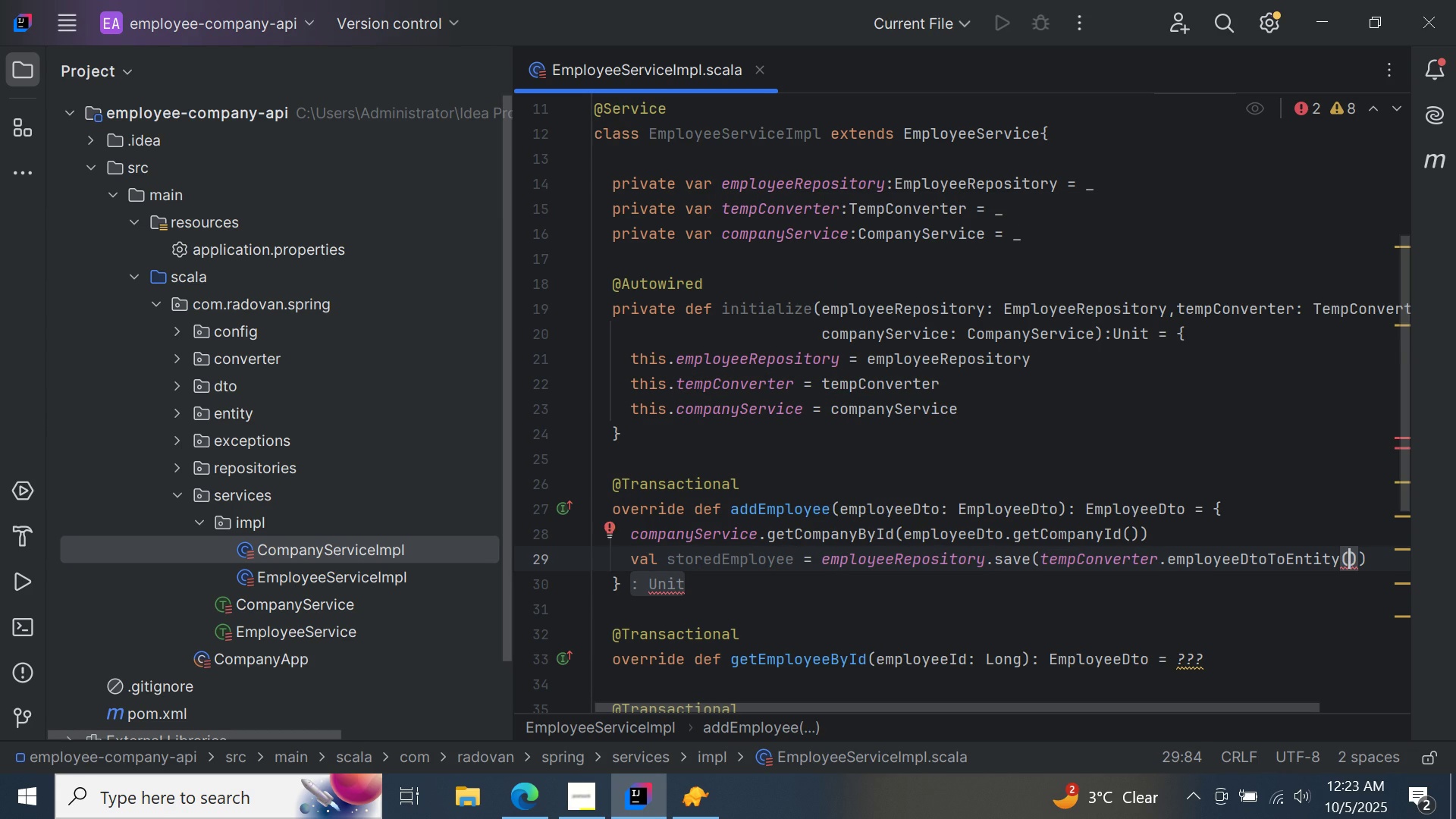 
type(emp)
 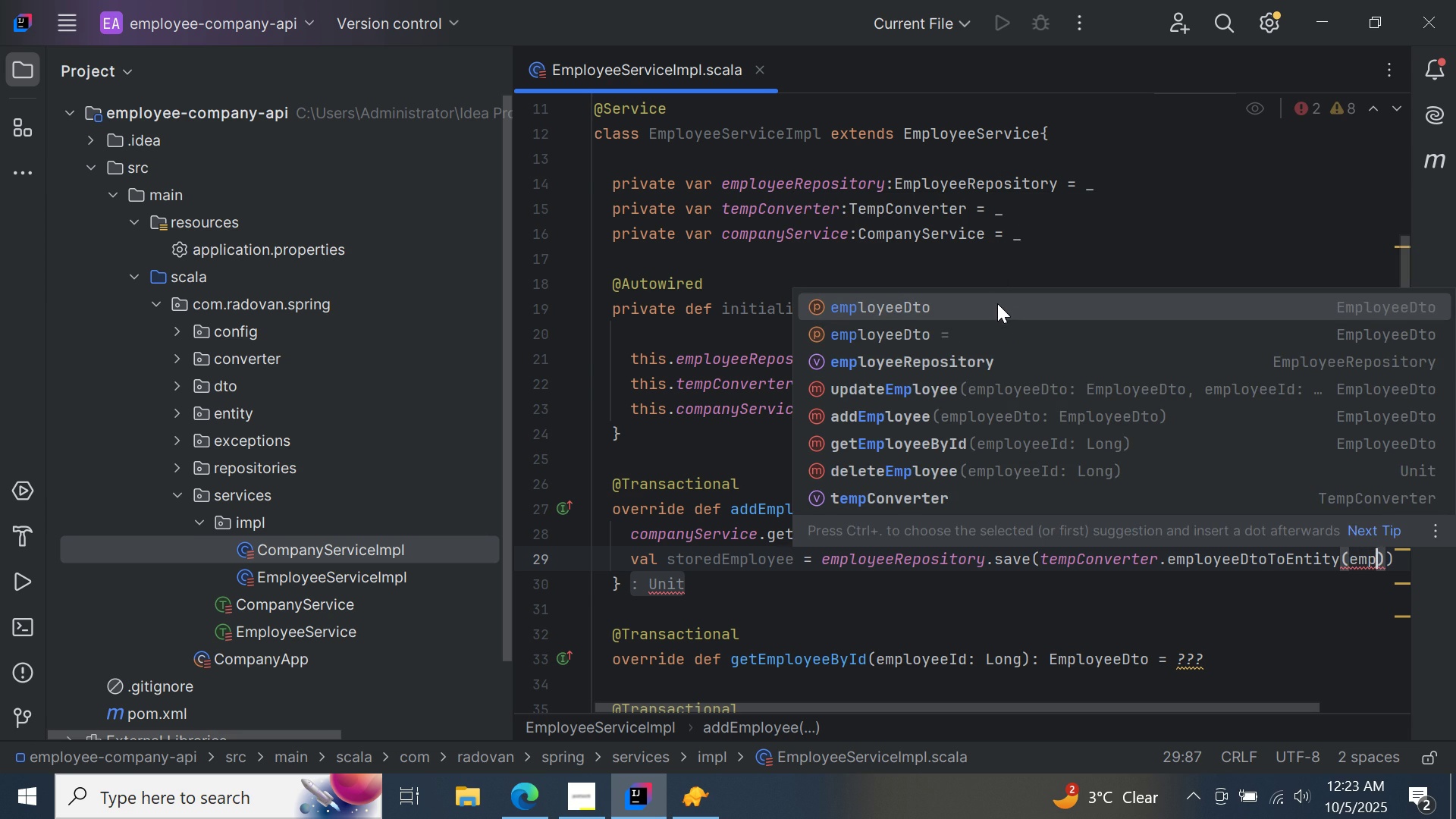 
double_click([997, 303])